 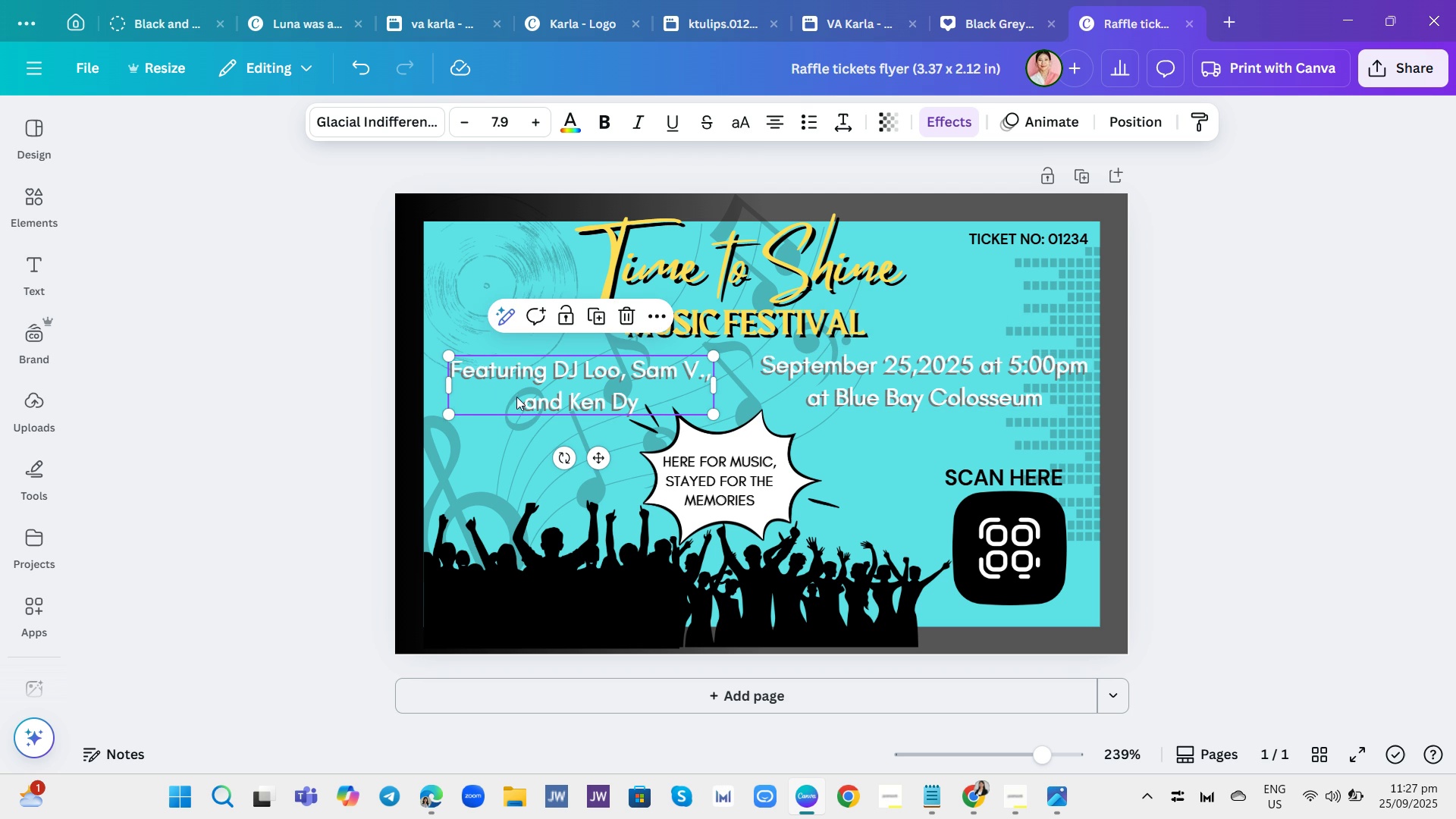 
mouse_move([442, 354])
 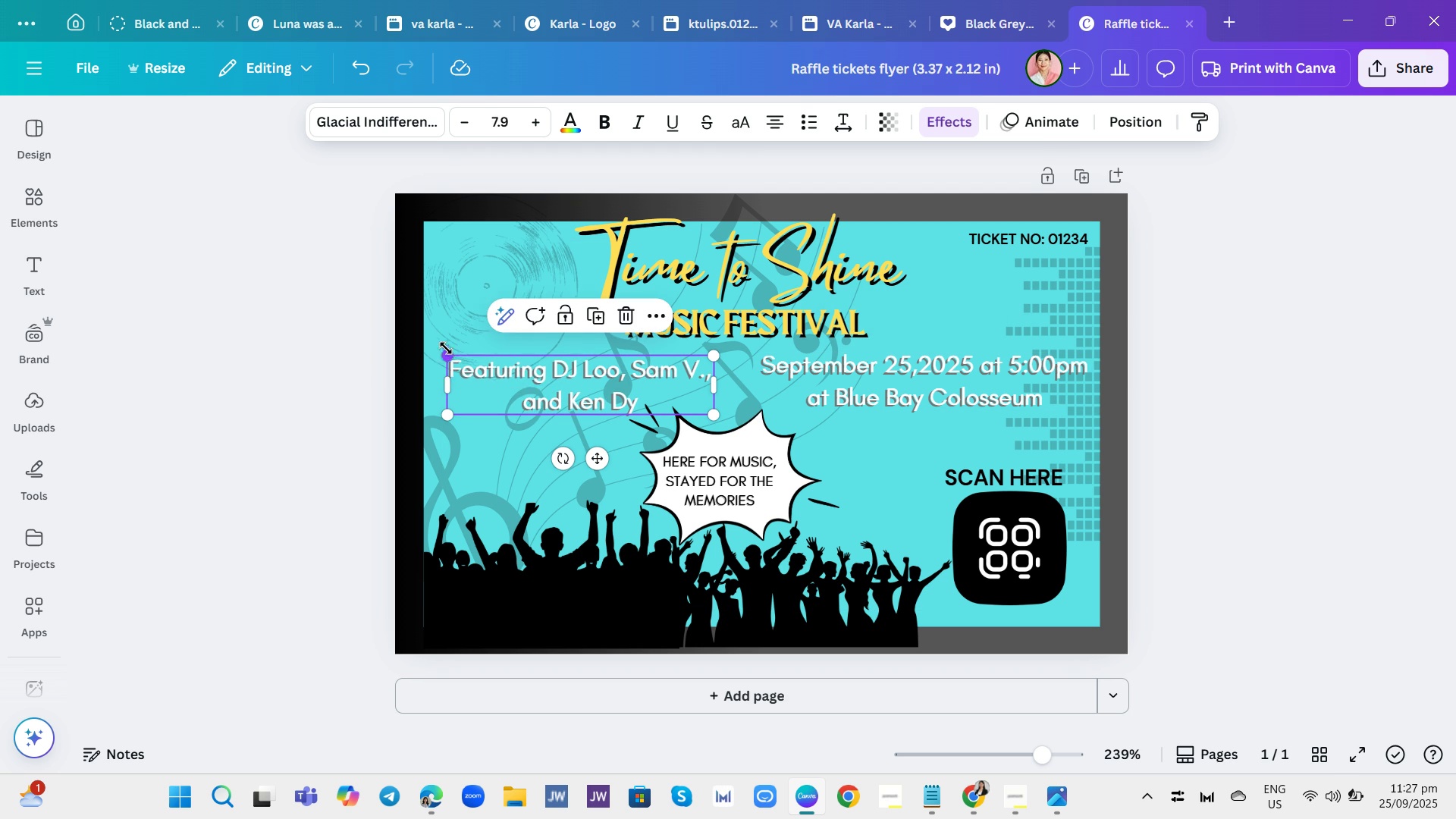 
left_click([510, 121])
 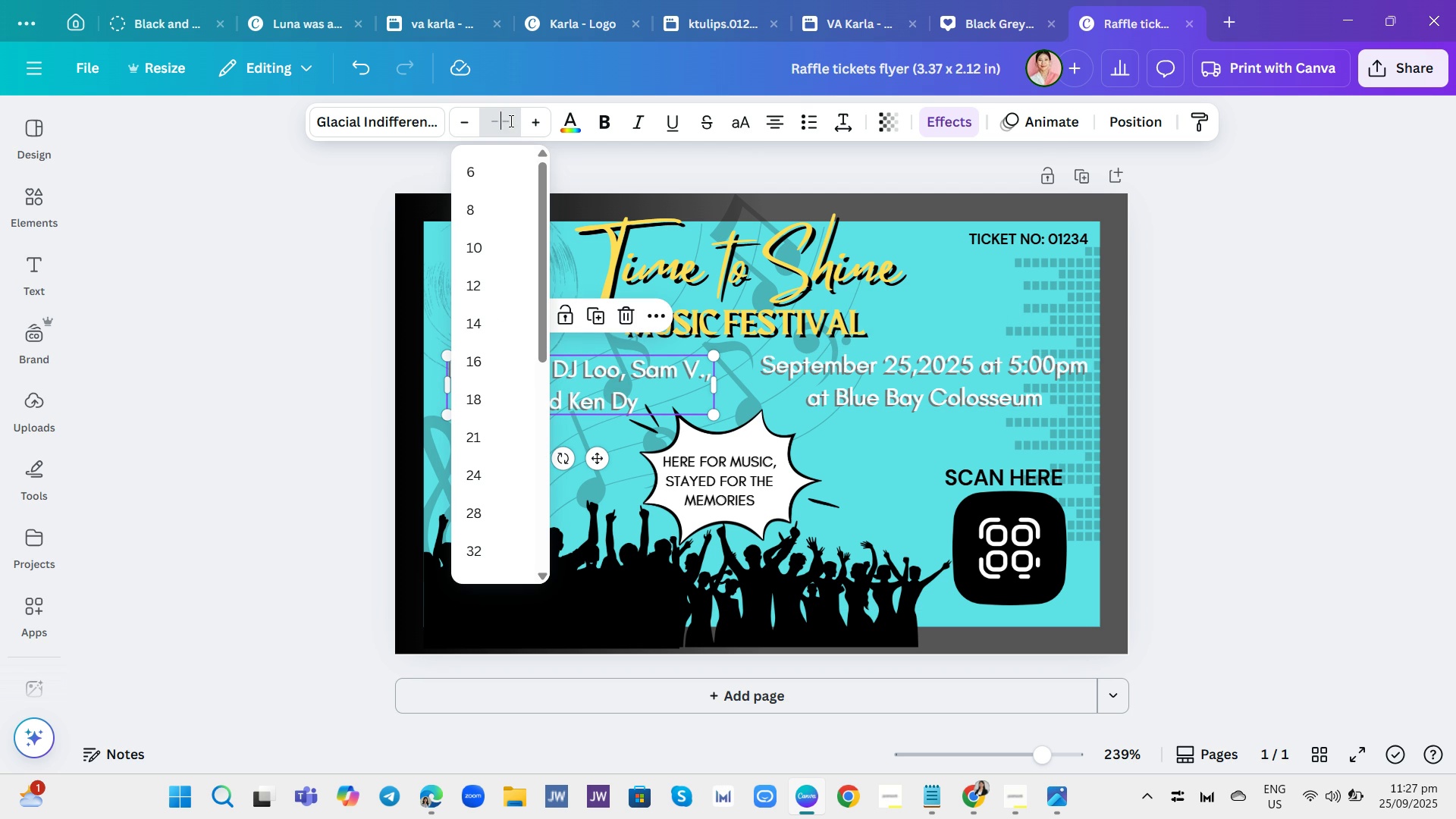 
key(Backspace)
 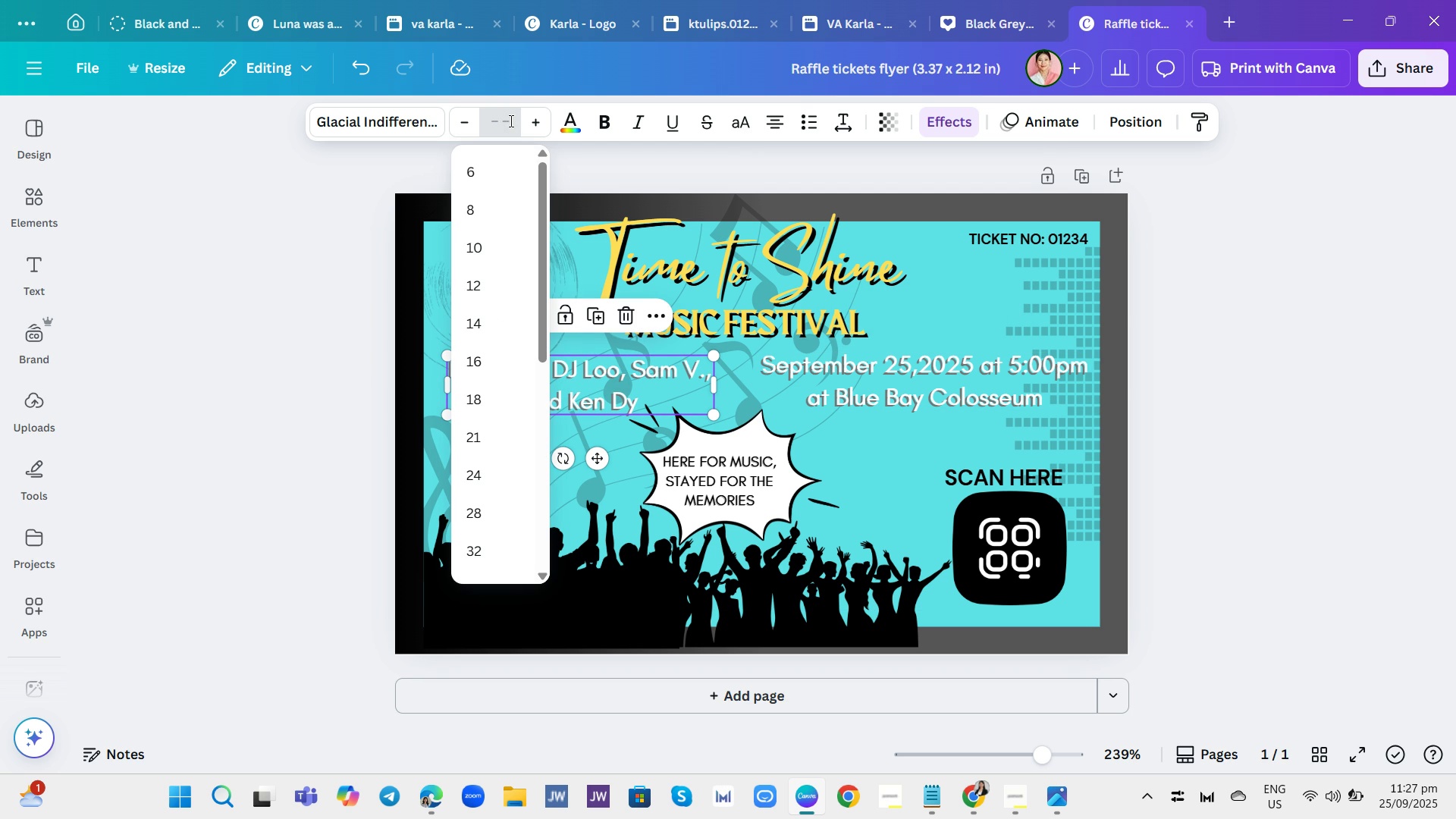 
key(8)
 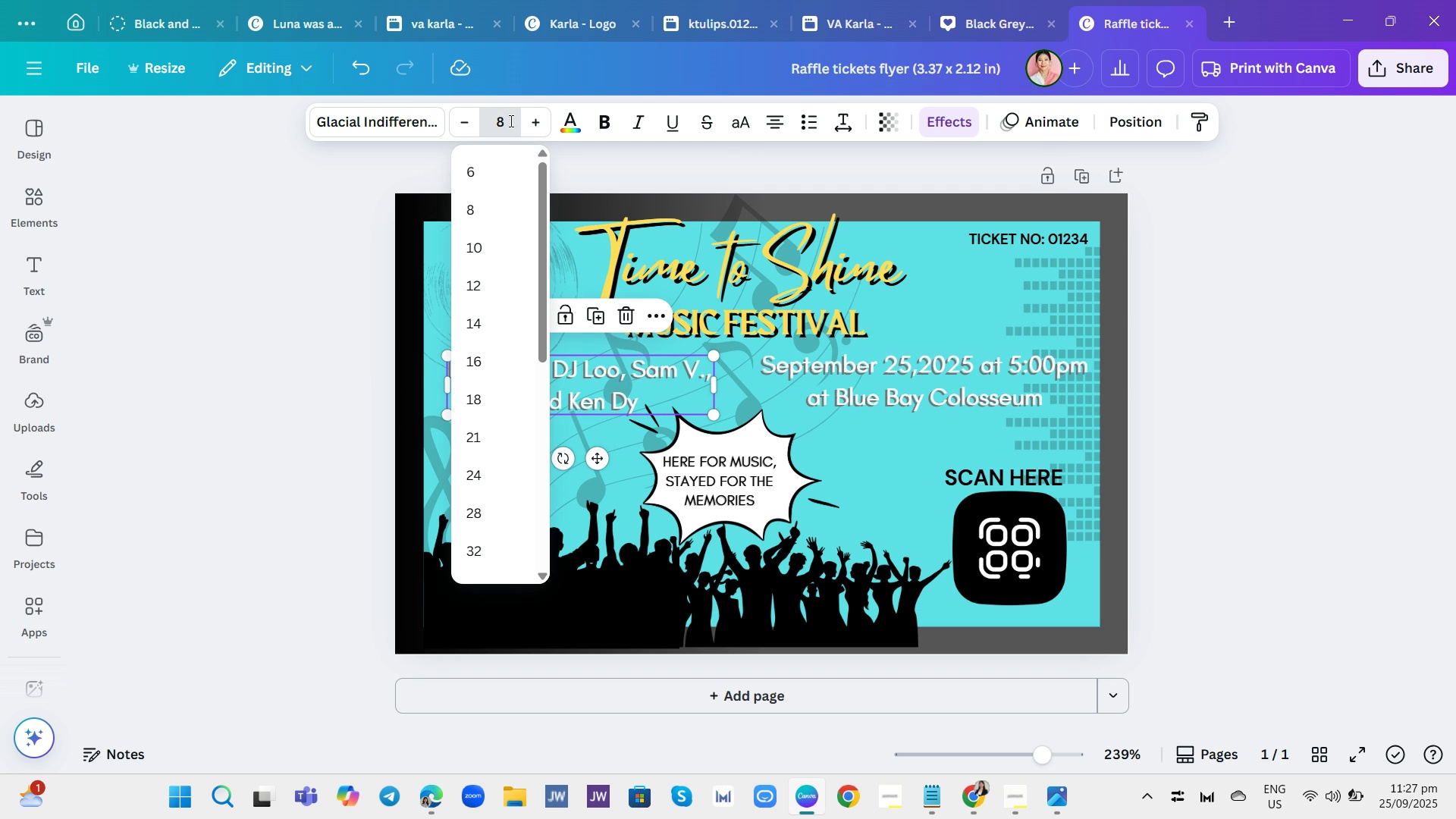 
key(Backslash)
 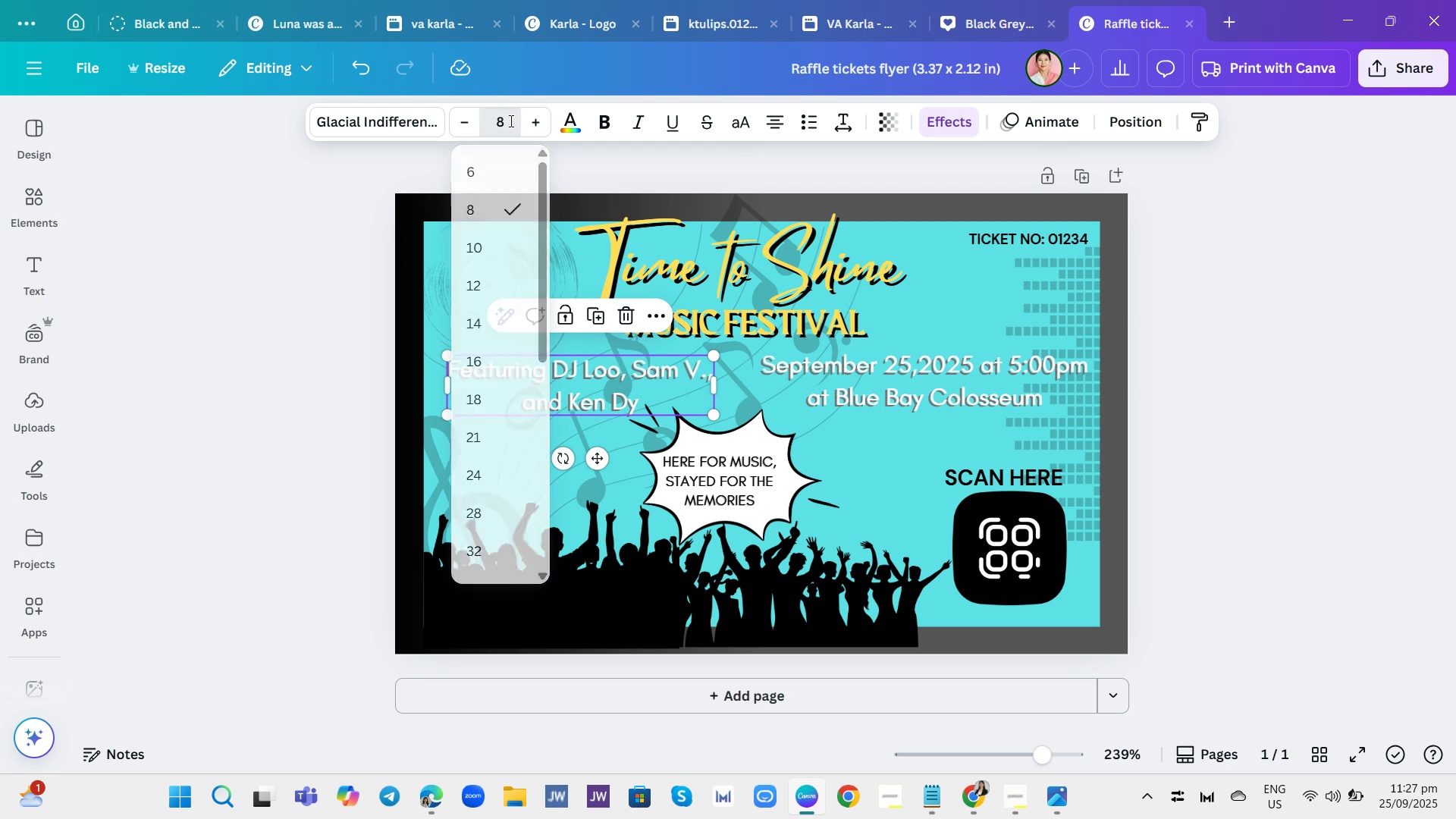 
key(Enter)
 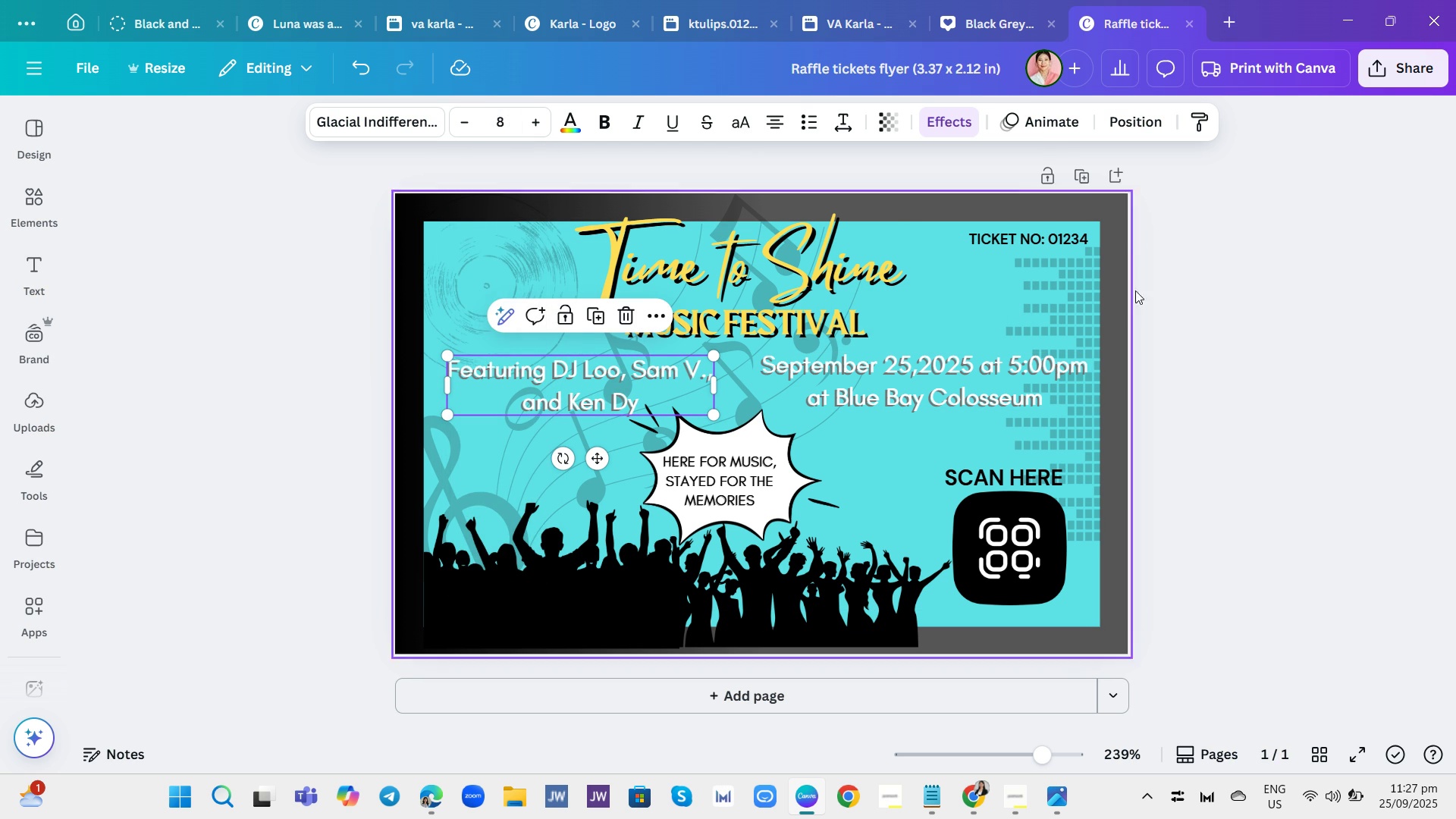 
left_click([1232, 346])